 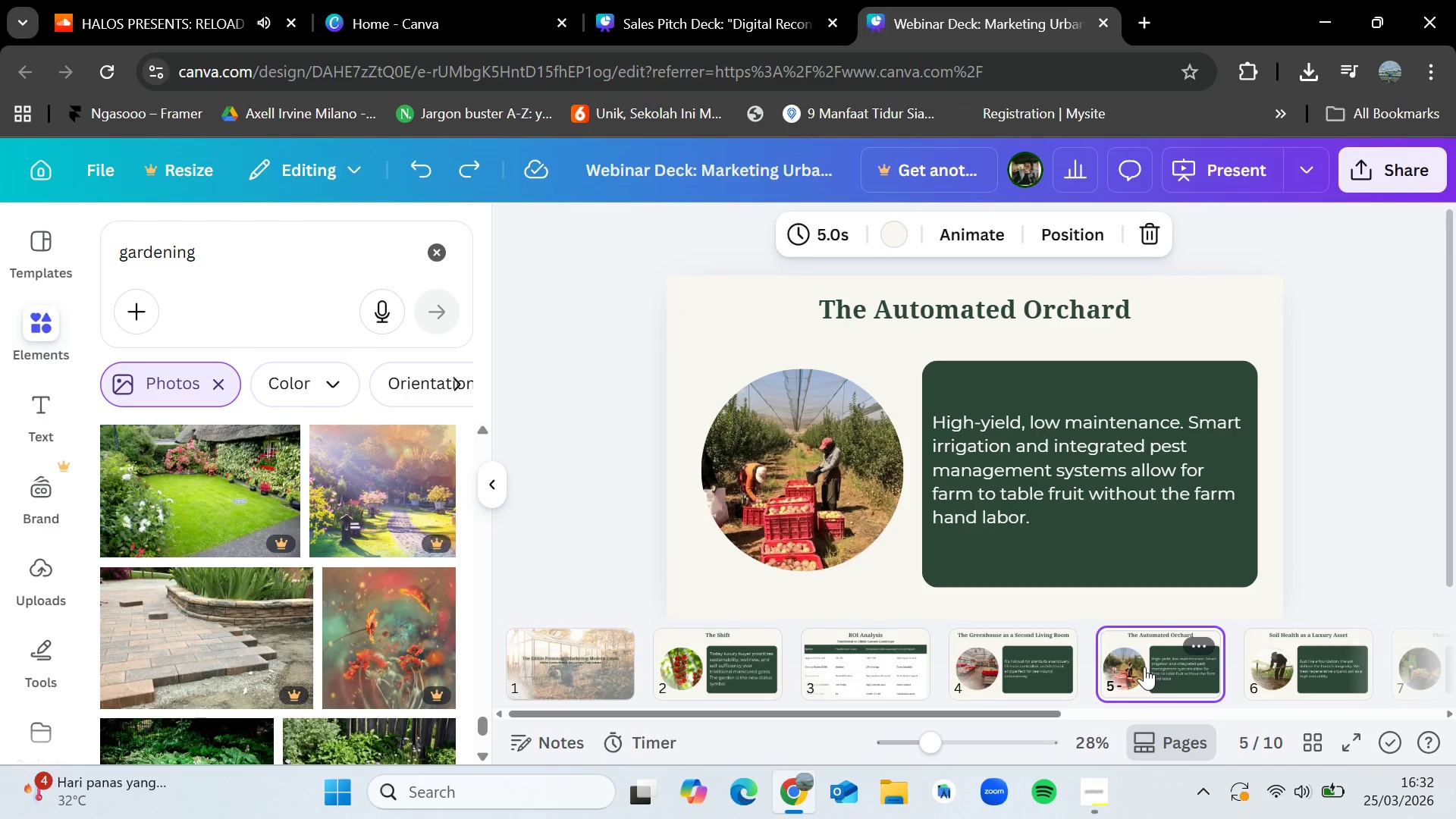 
left_click([748, 662])
 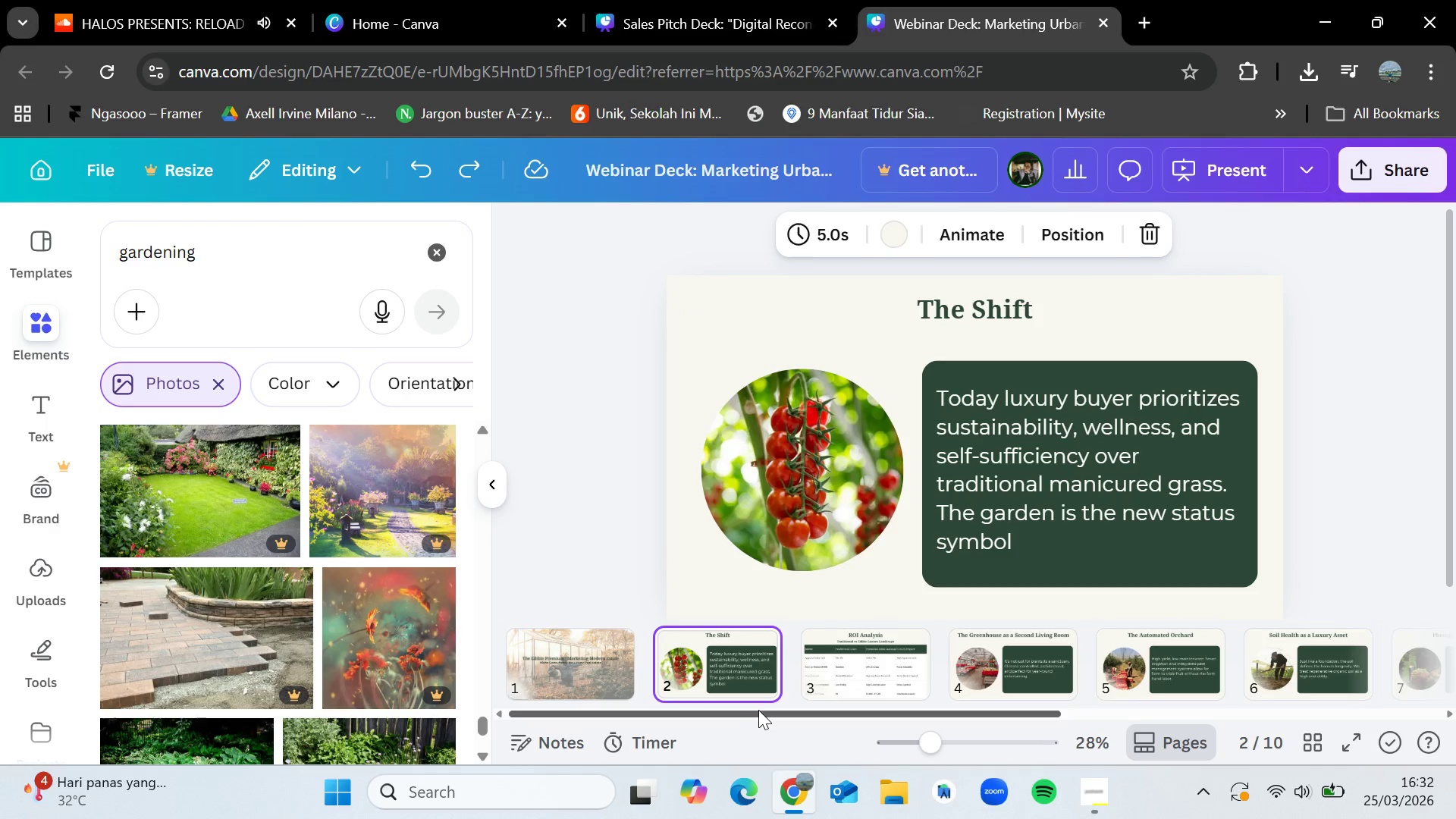 
left_click_drag(start_coordinate=[758, 710], to_coordinate=[1024, 700])
 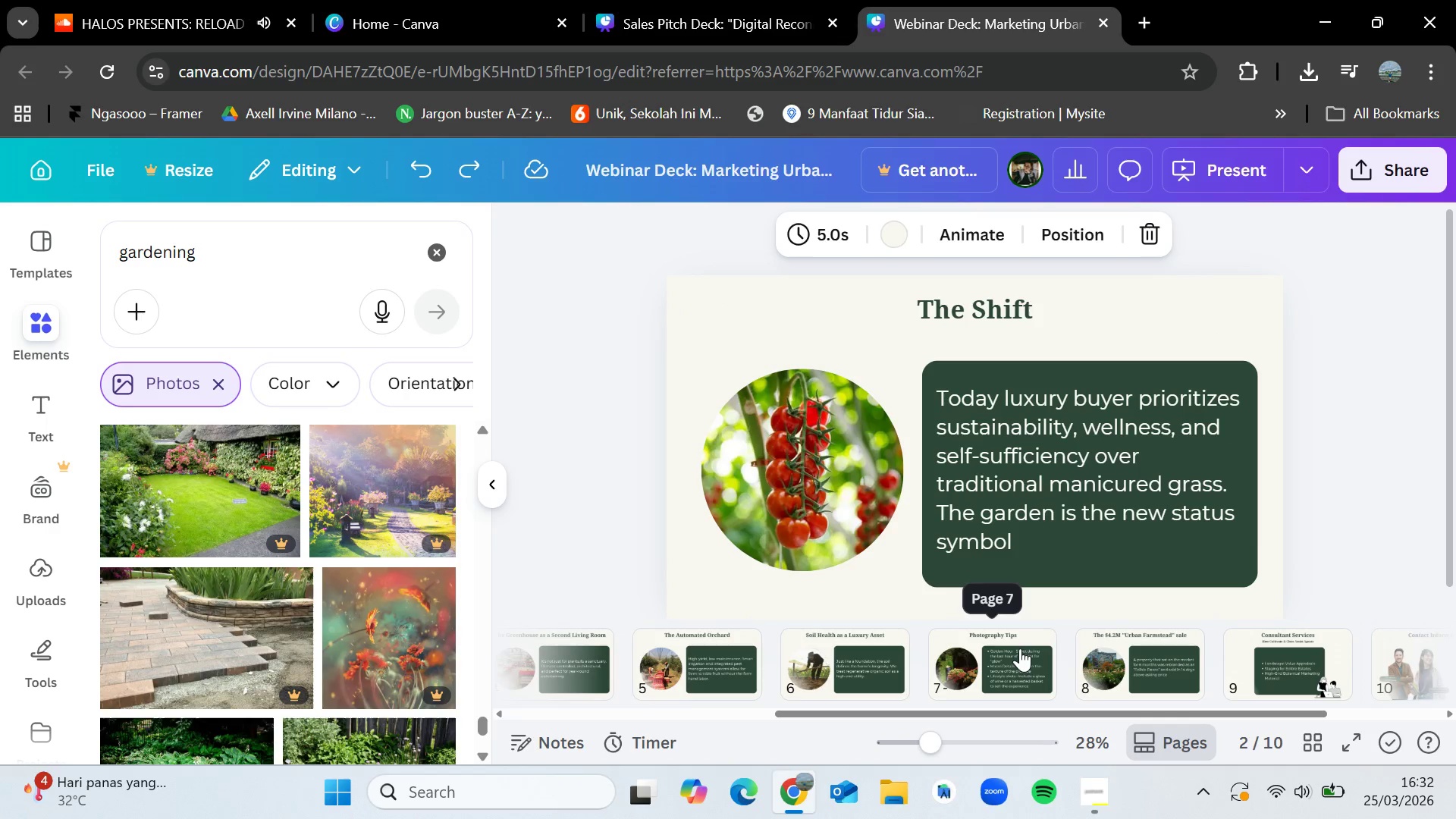 
left_click([1020, 648])
 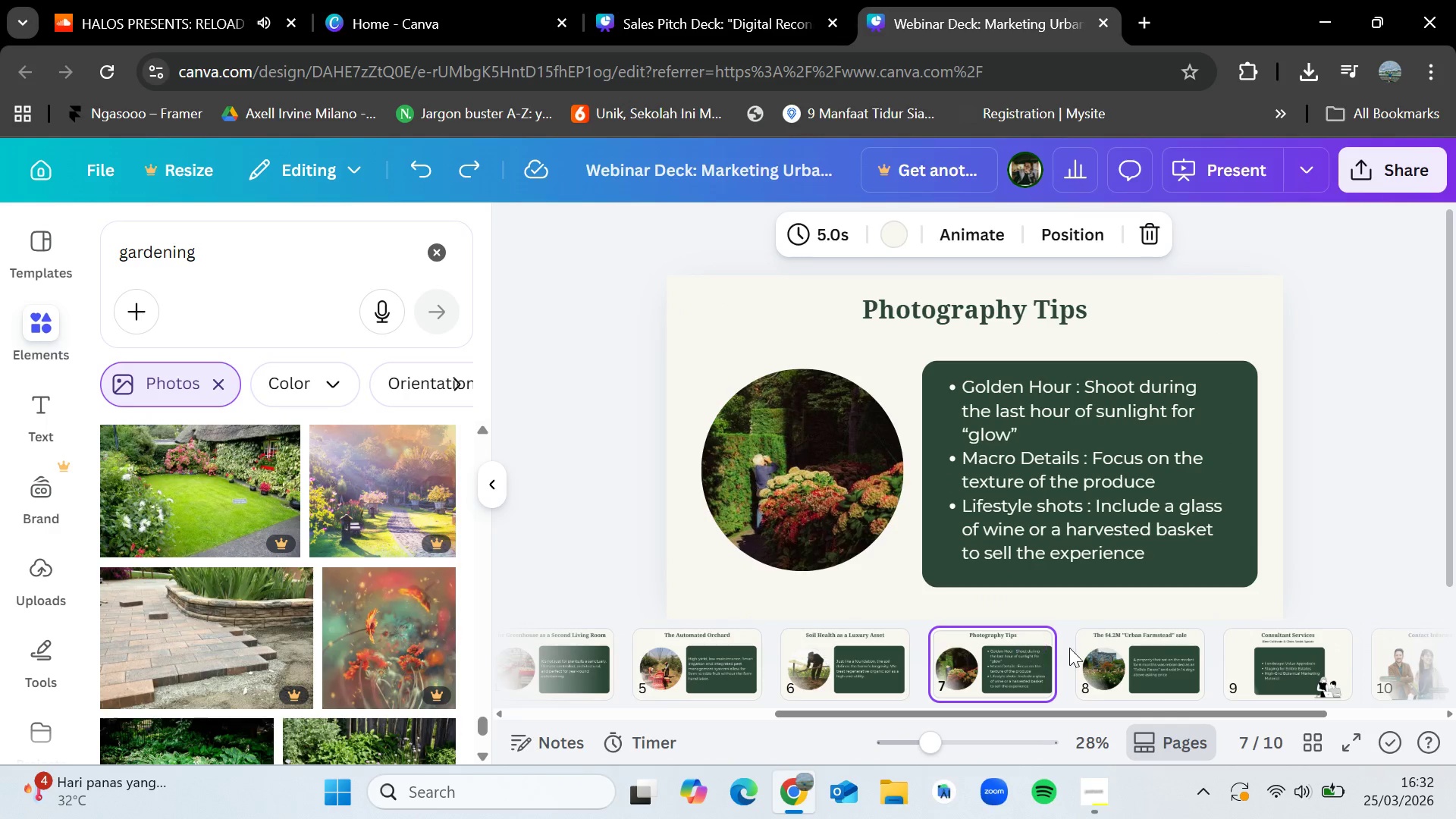 
left_click([1127, 654])
 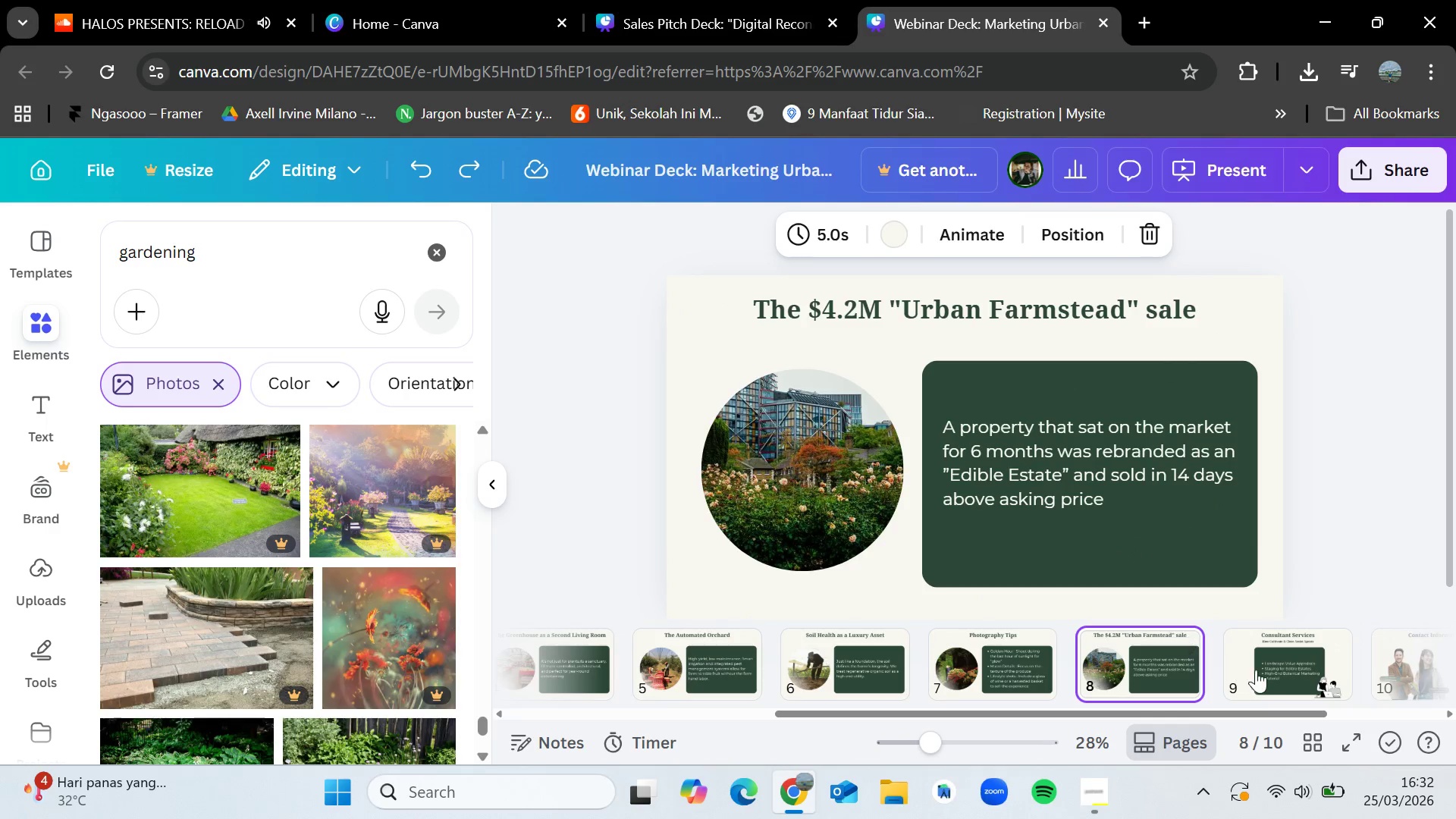 
left_click([1257, 670])
 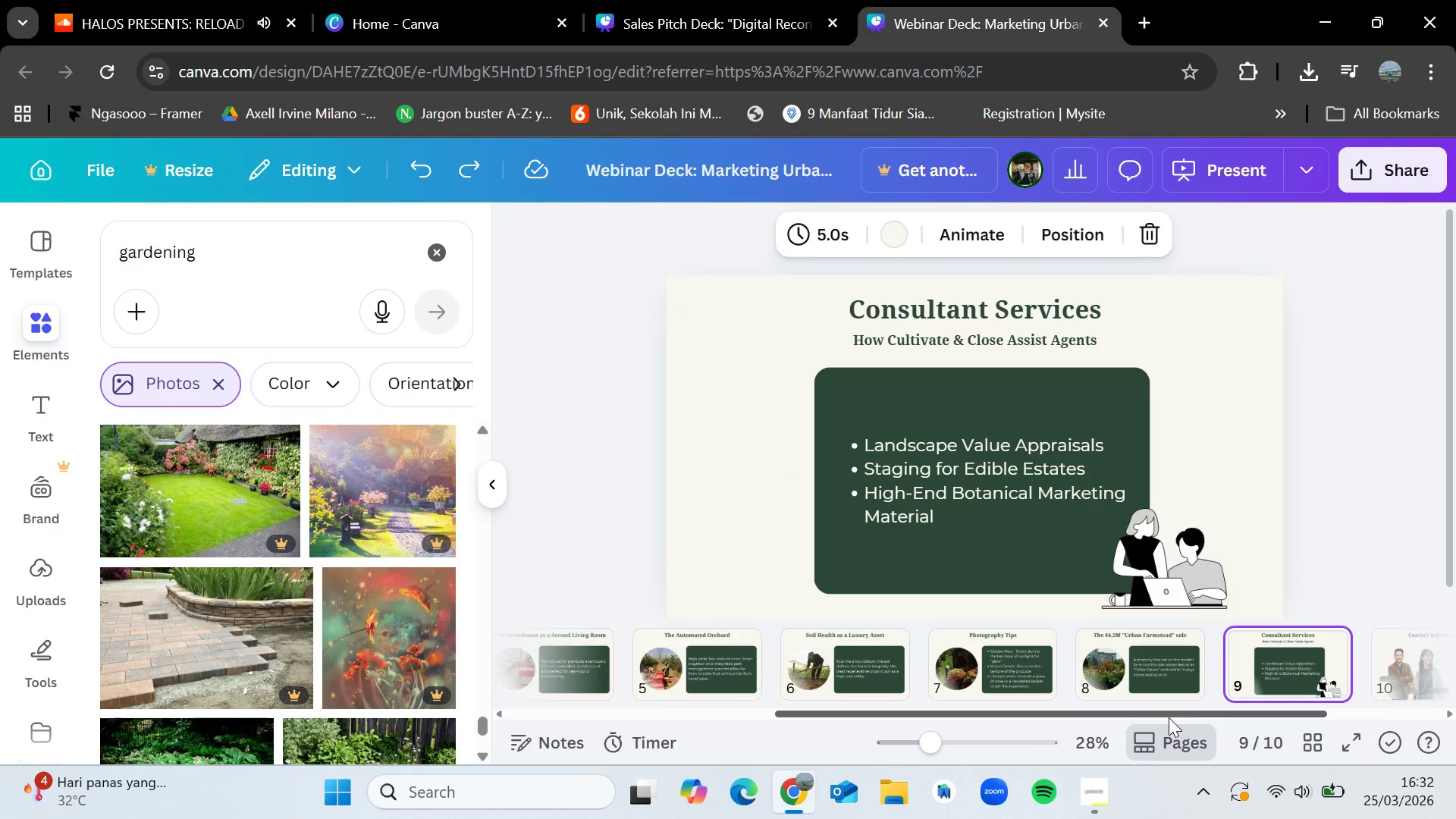 
left_click_drag(start_coordinate=[1169, 717], to_coordinate=[1319, 718])
 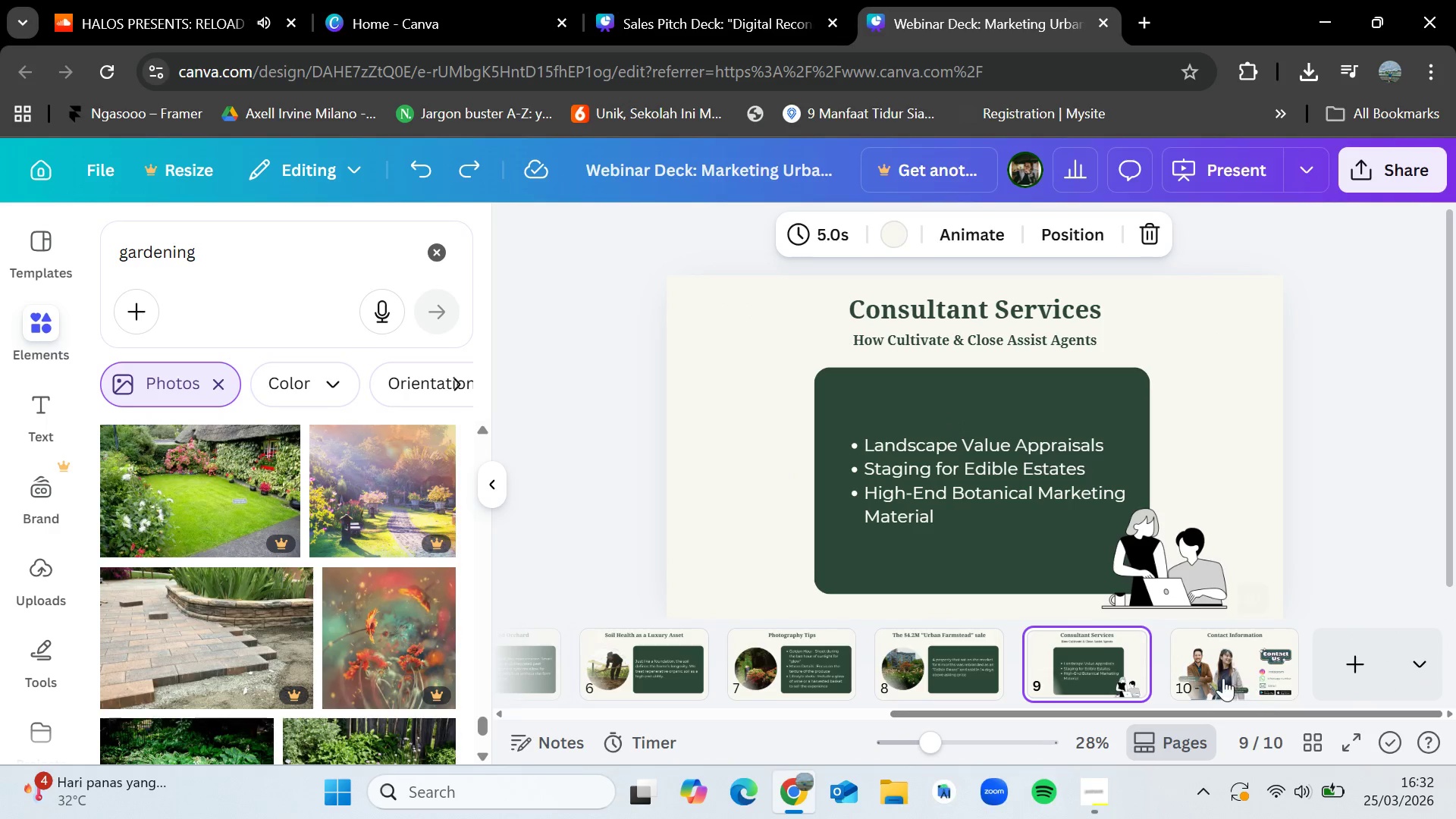 
left_click([1222, 676])
 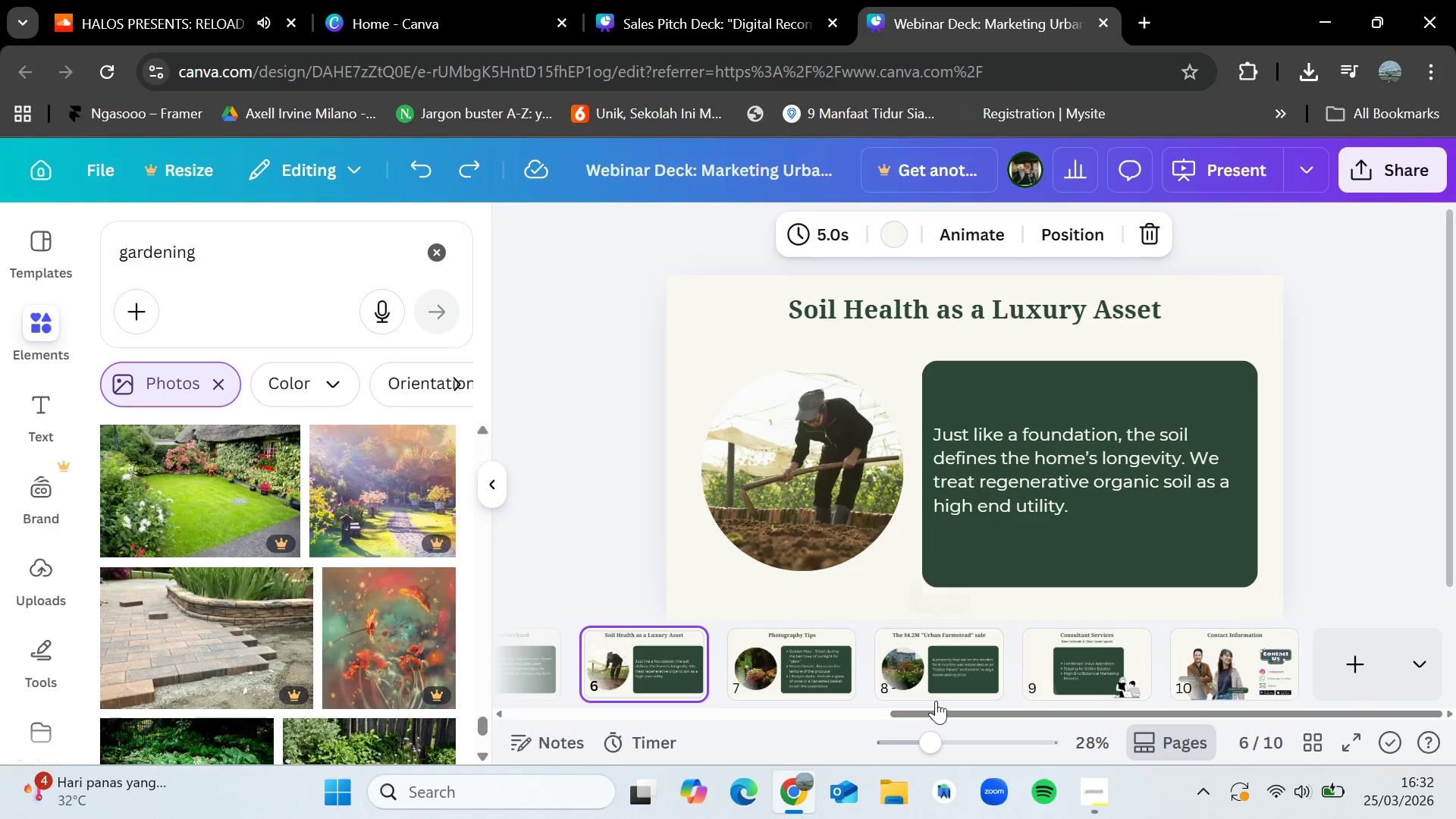 
left_click_drag(start_coordinate=[943, 713], to_coordinate=[653, 717])
 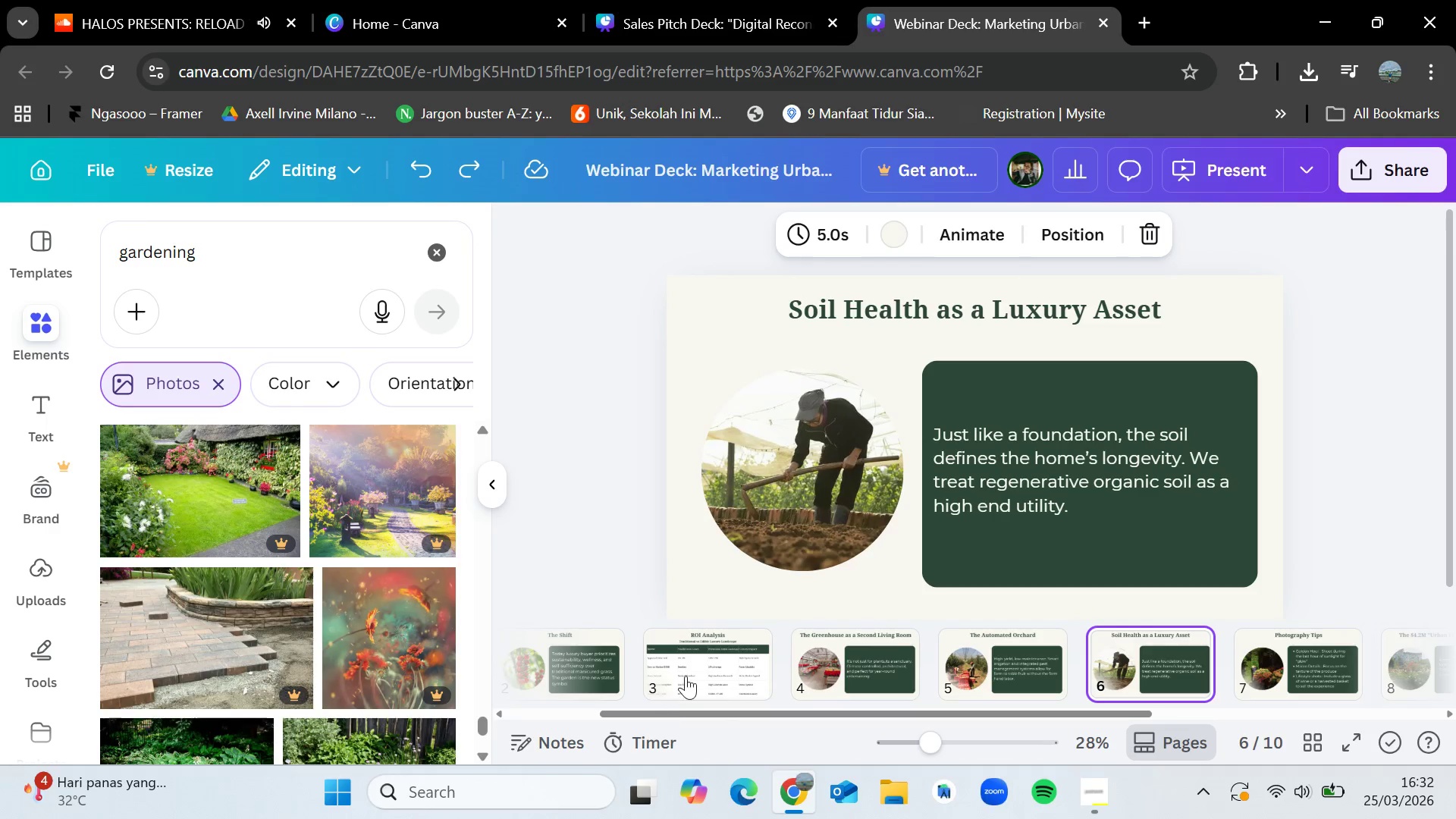 
left_click([687, 673])
 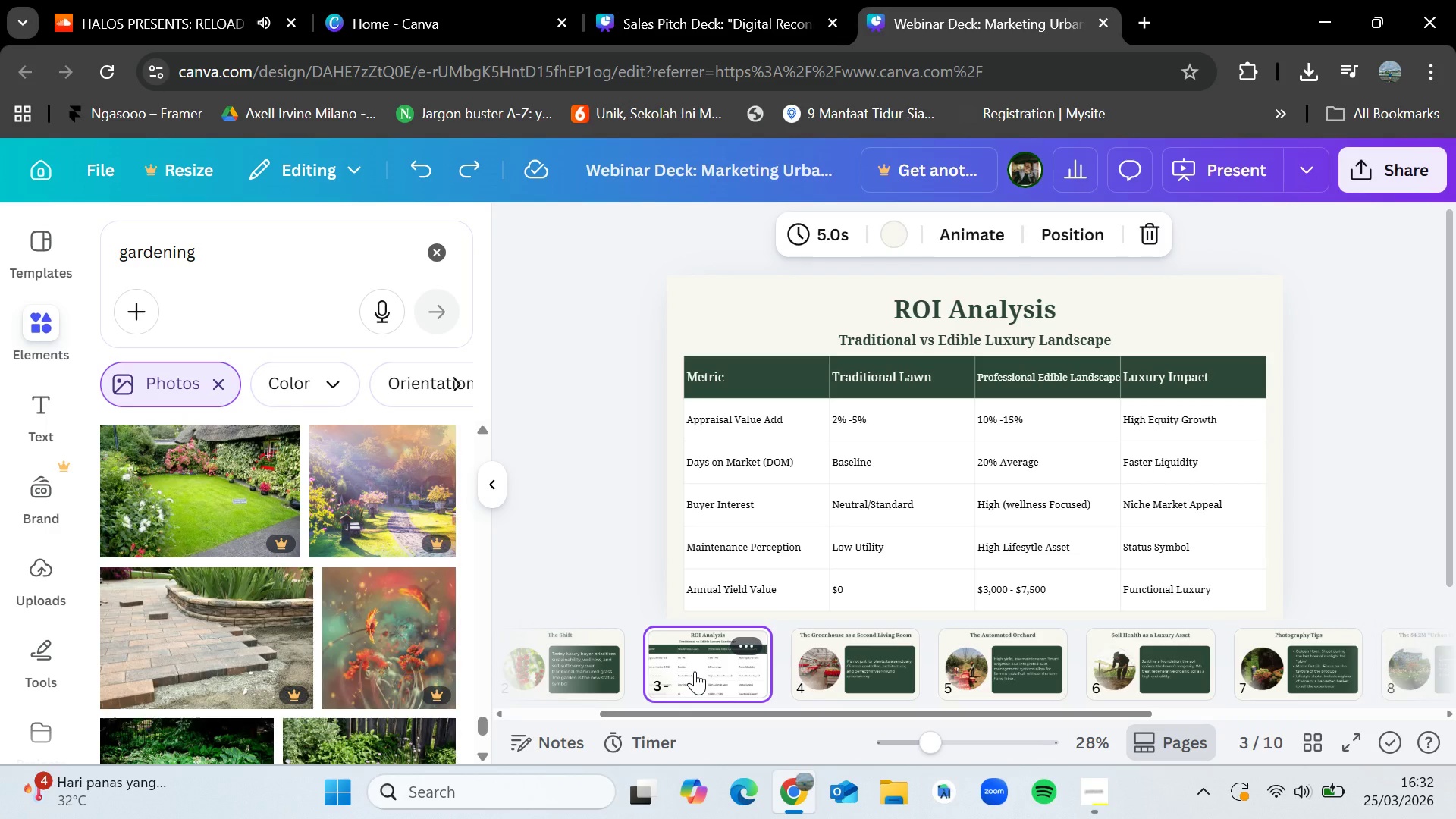 
wait(5.86)
 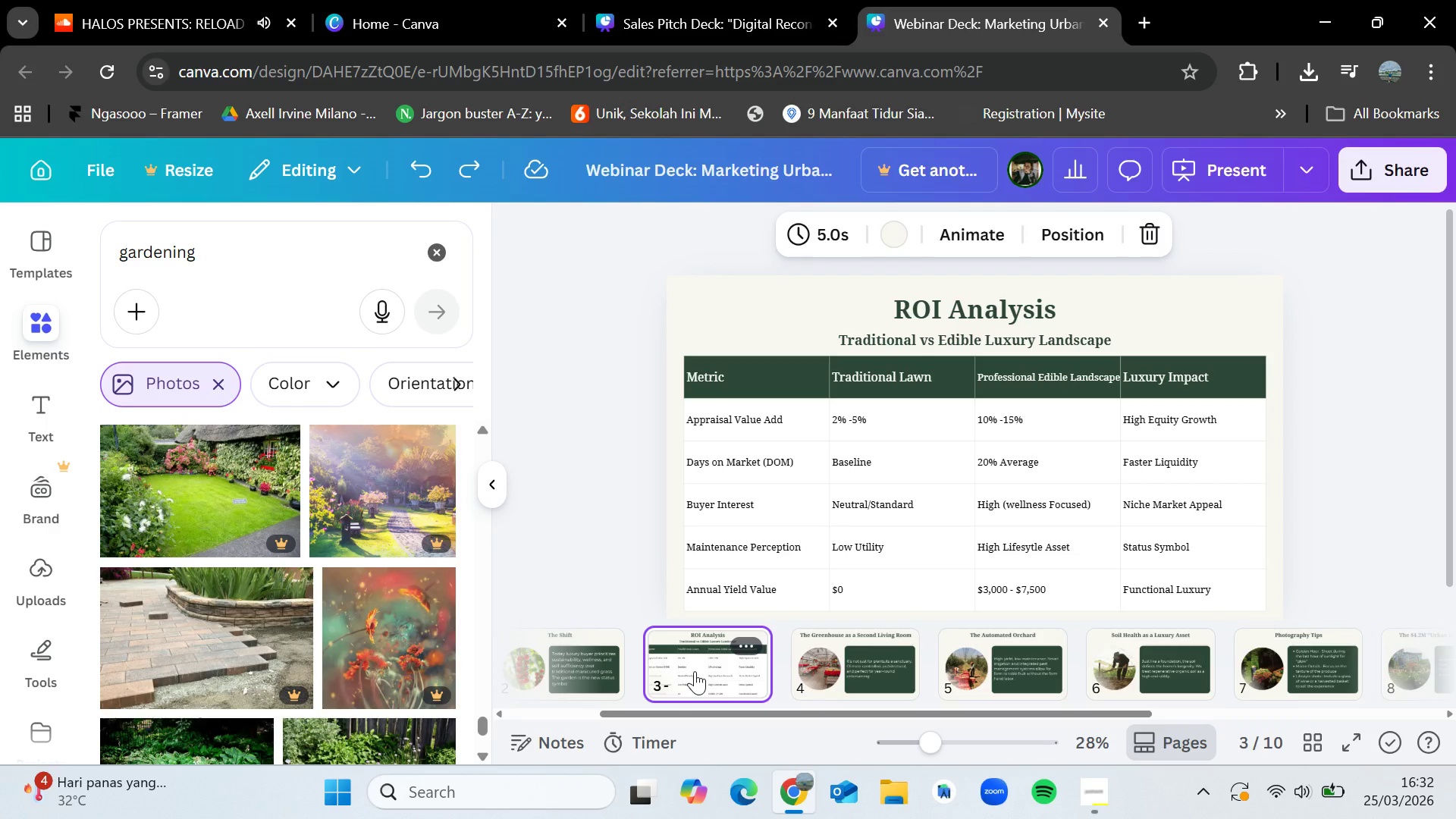 
left_click([566, 661])
 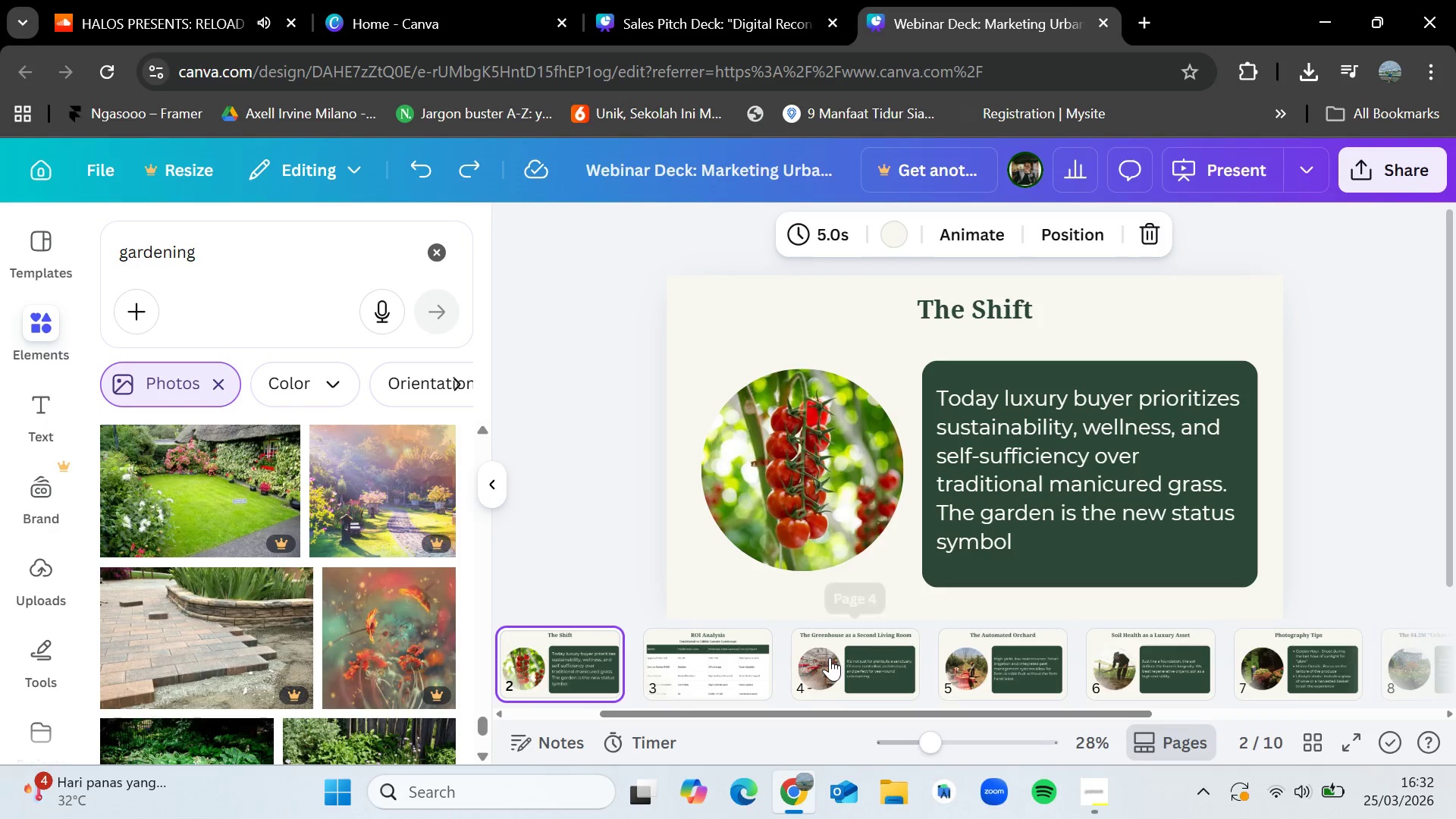 
left_click([836, 660])
 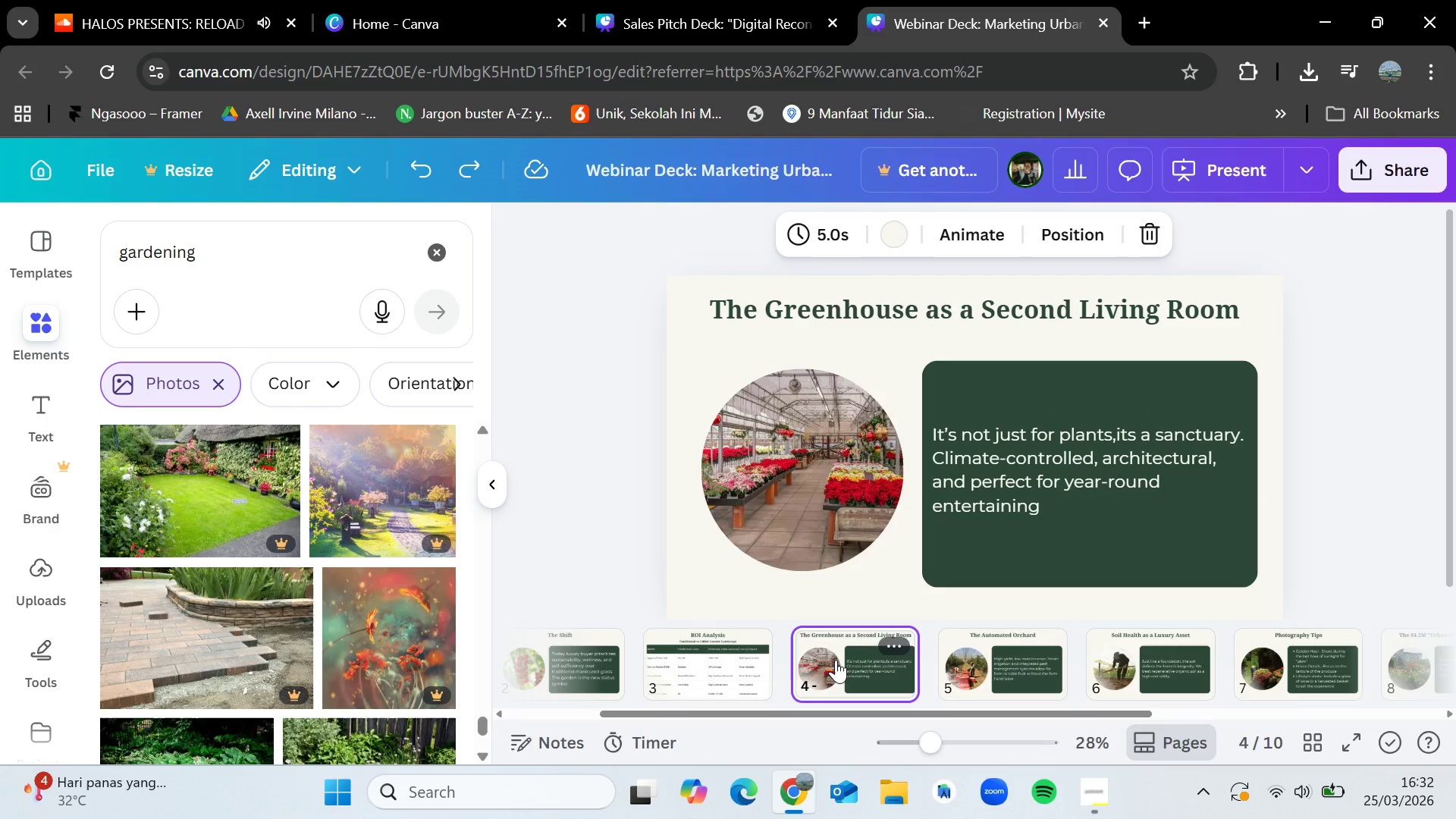 
left_click([681, 657])
 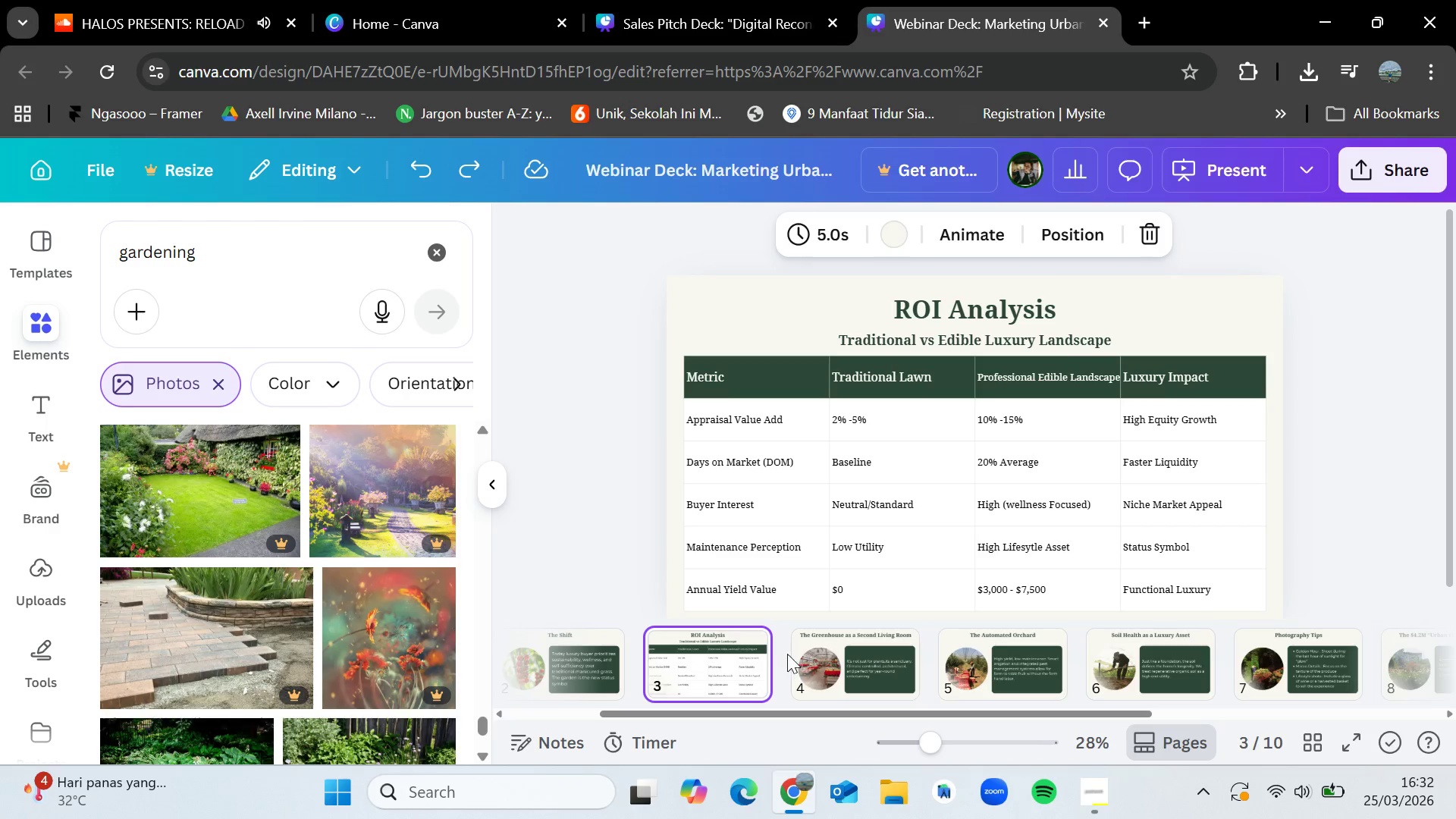 
left_click([838, 640])
 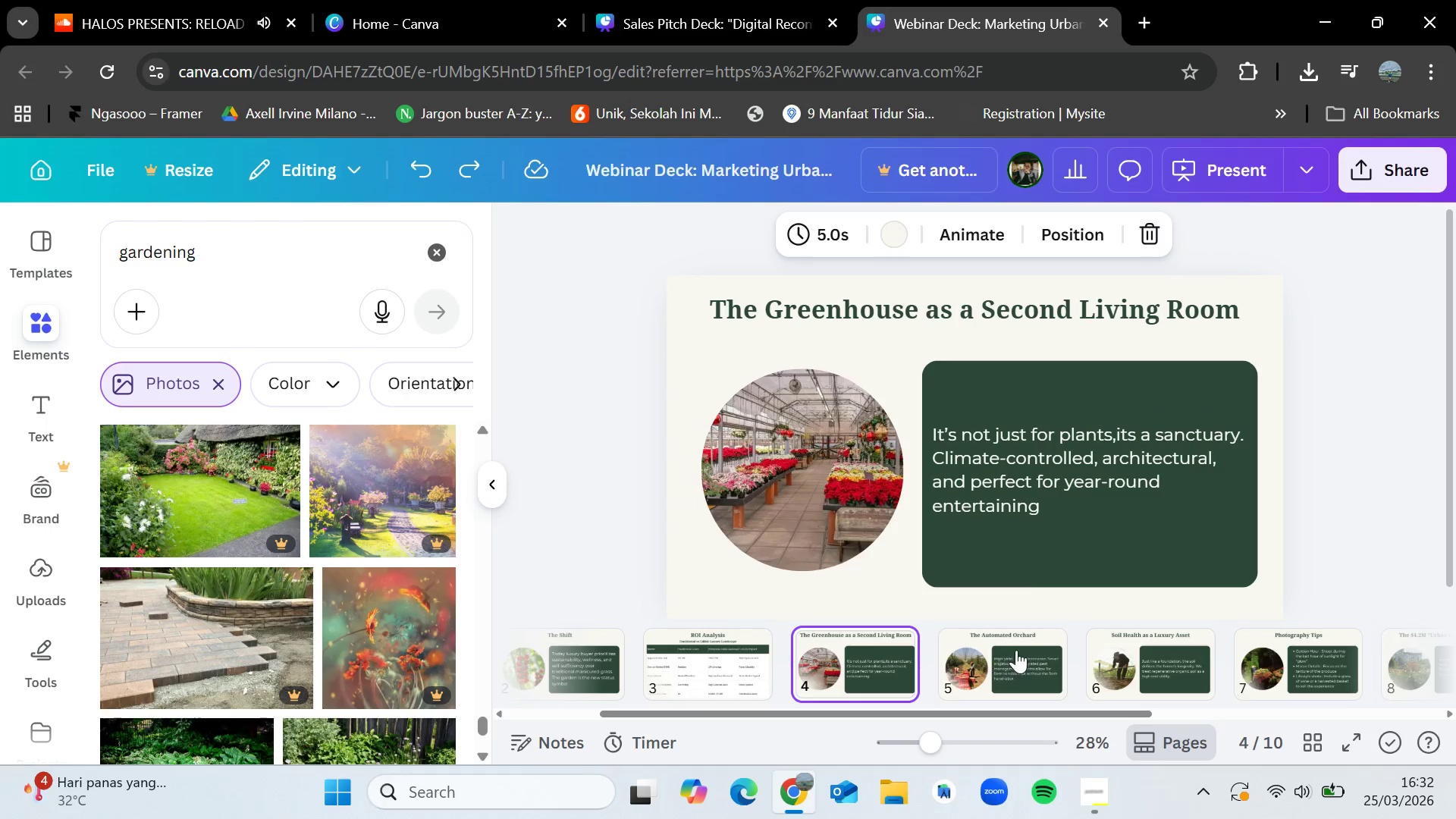 
left_click([1016, 650])
 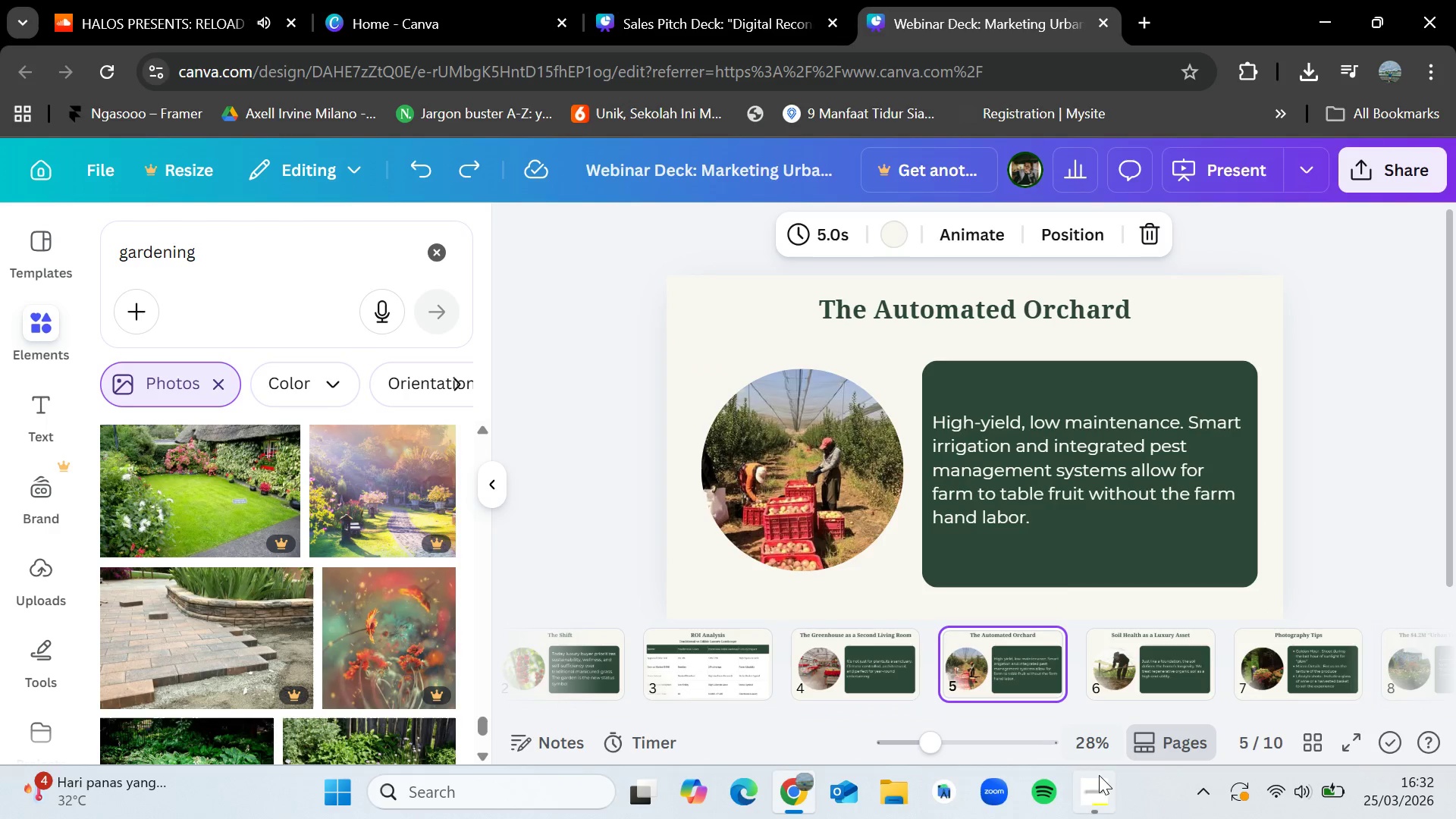 
left_click([1101, 786])